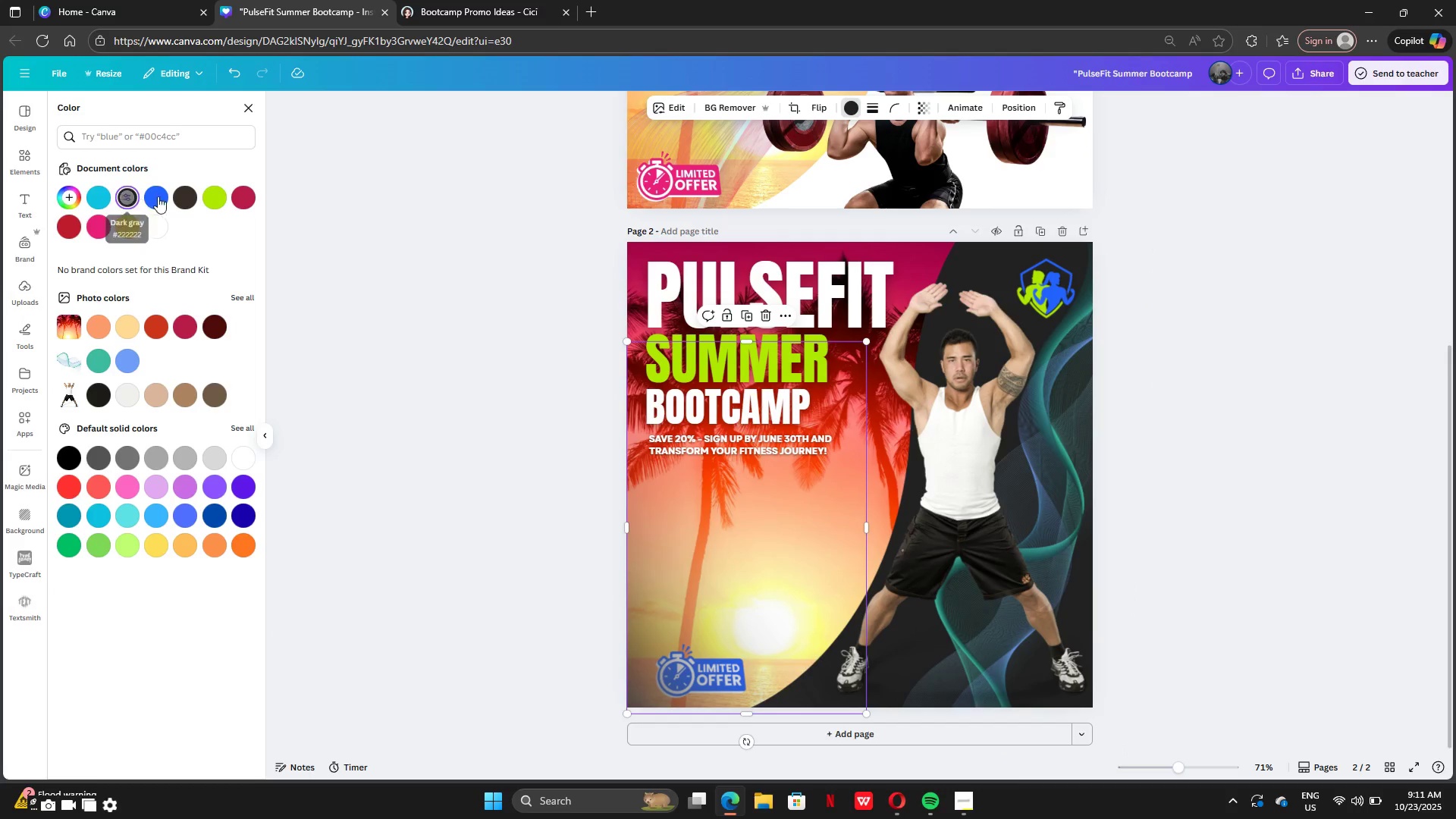 
left_click([225, 197])
 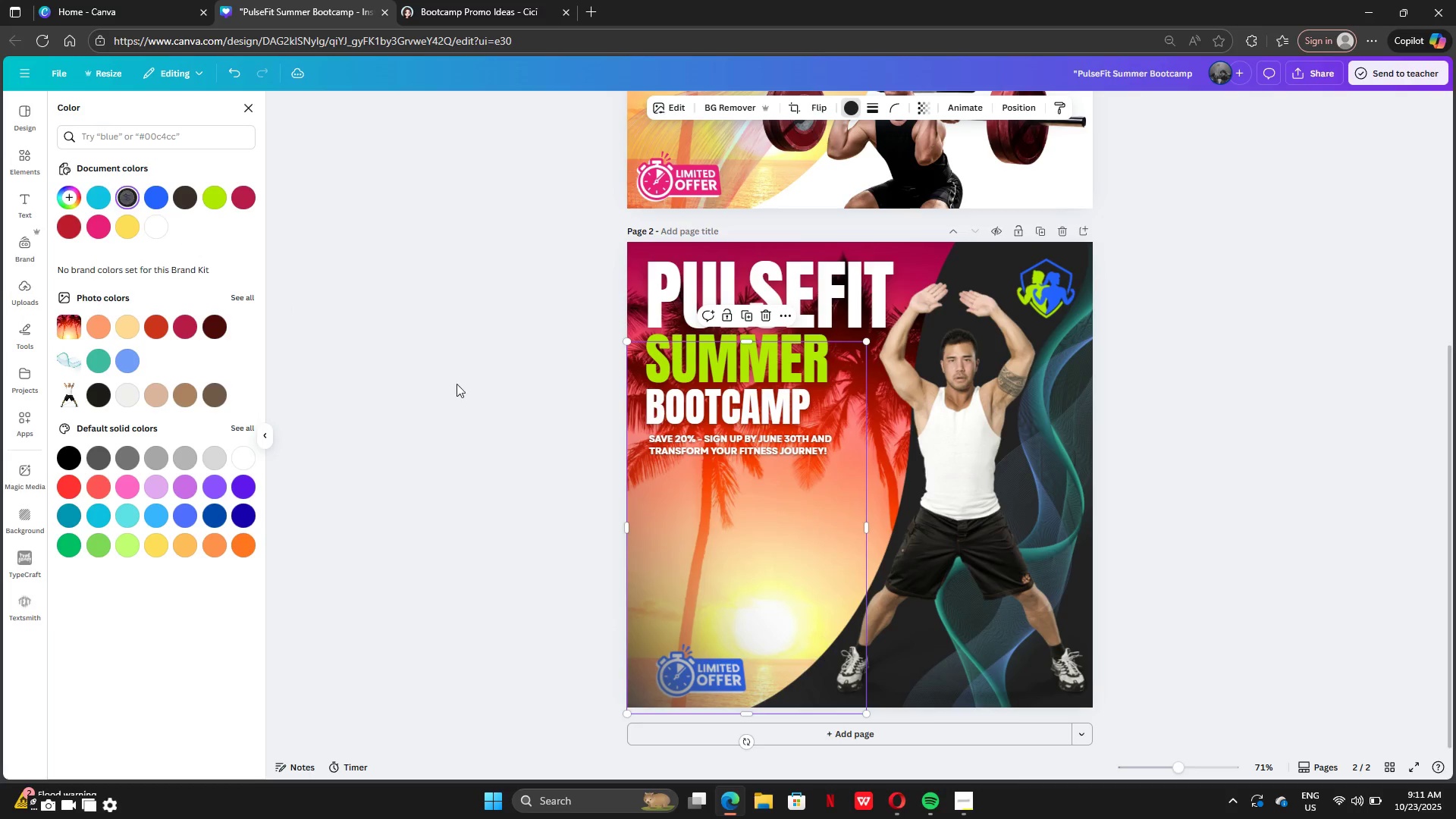 
left_click([1012, 115])
 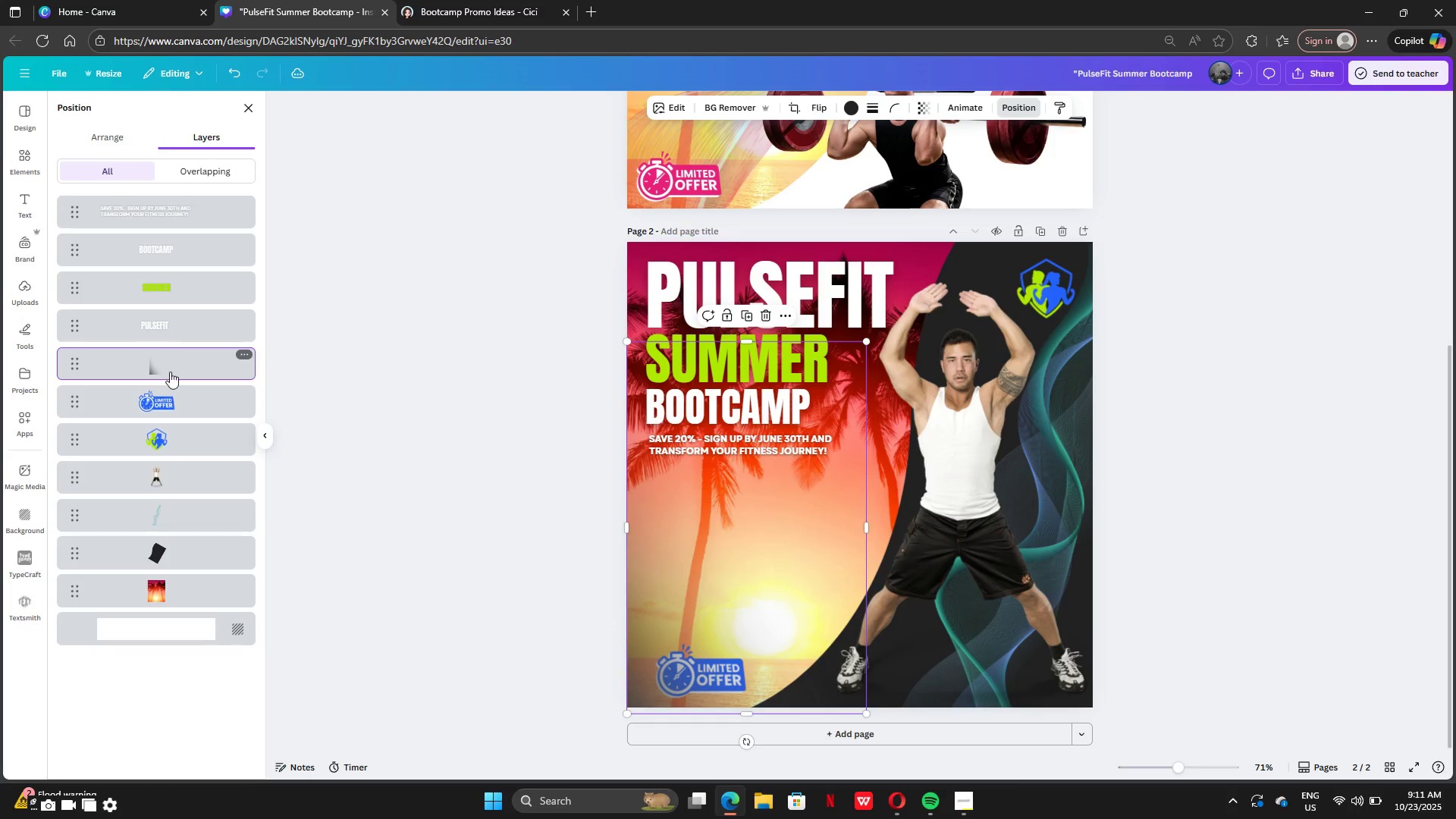 
left_click_drag(start_coordinate=[170, 368], to_coordinate=[174, 424])
 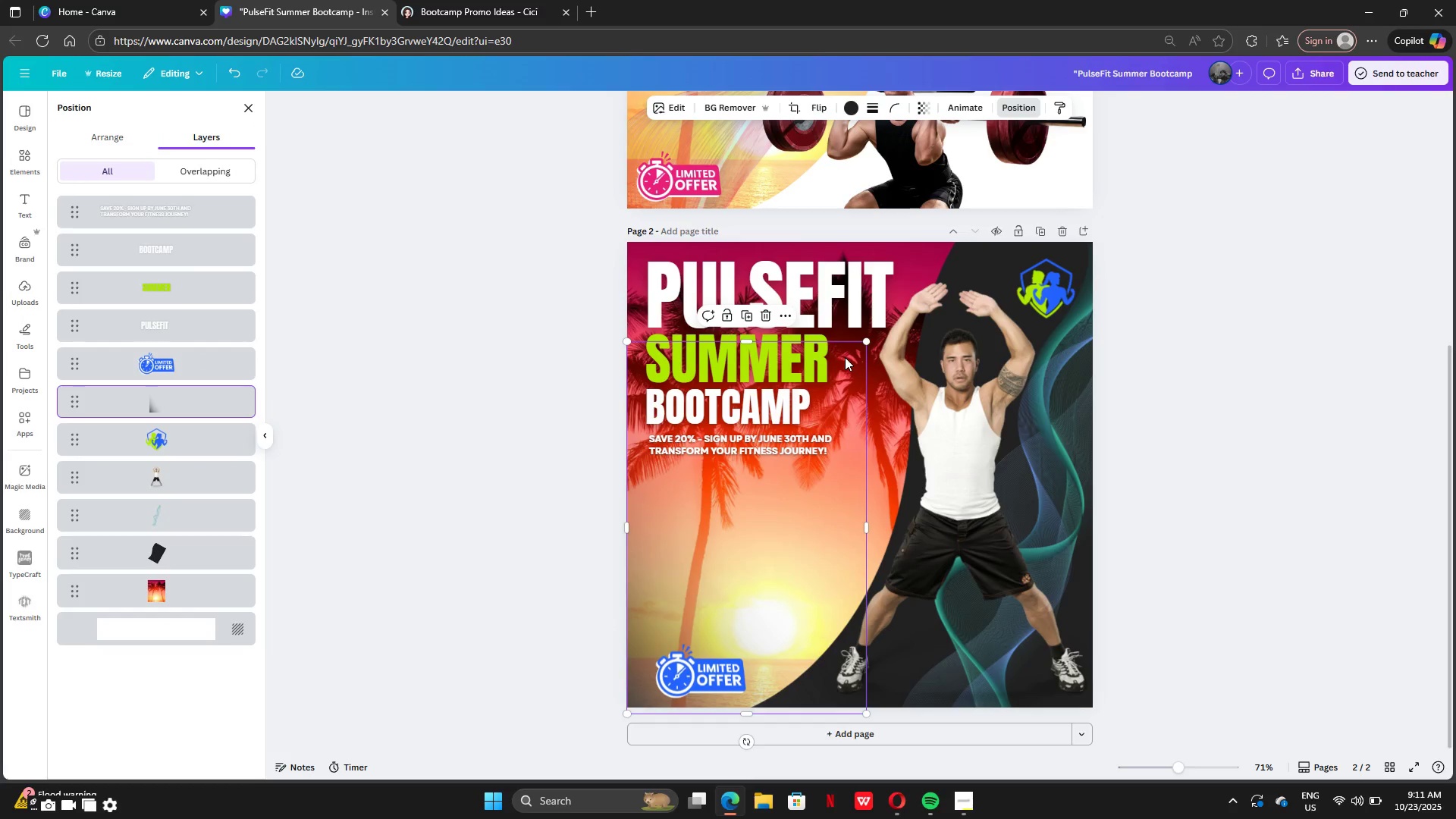 
left_click_drag(start_coordinate=[866, 341], to_coordinate=[989, 281])
 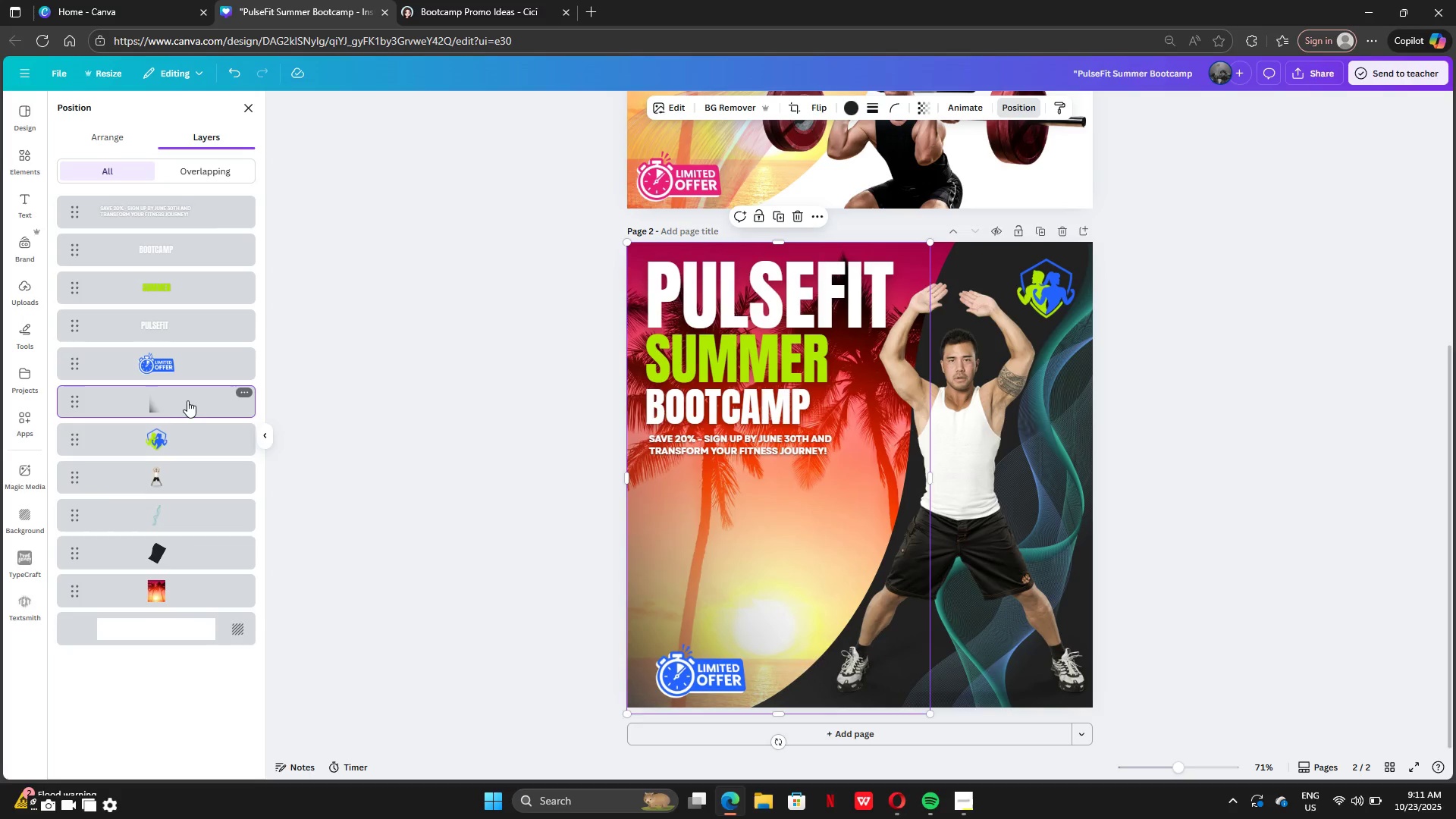 
left_click_drag(start_coordinate=[187, 397], to_coordinate=[181, 485])
 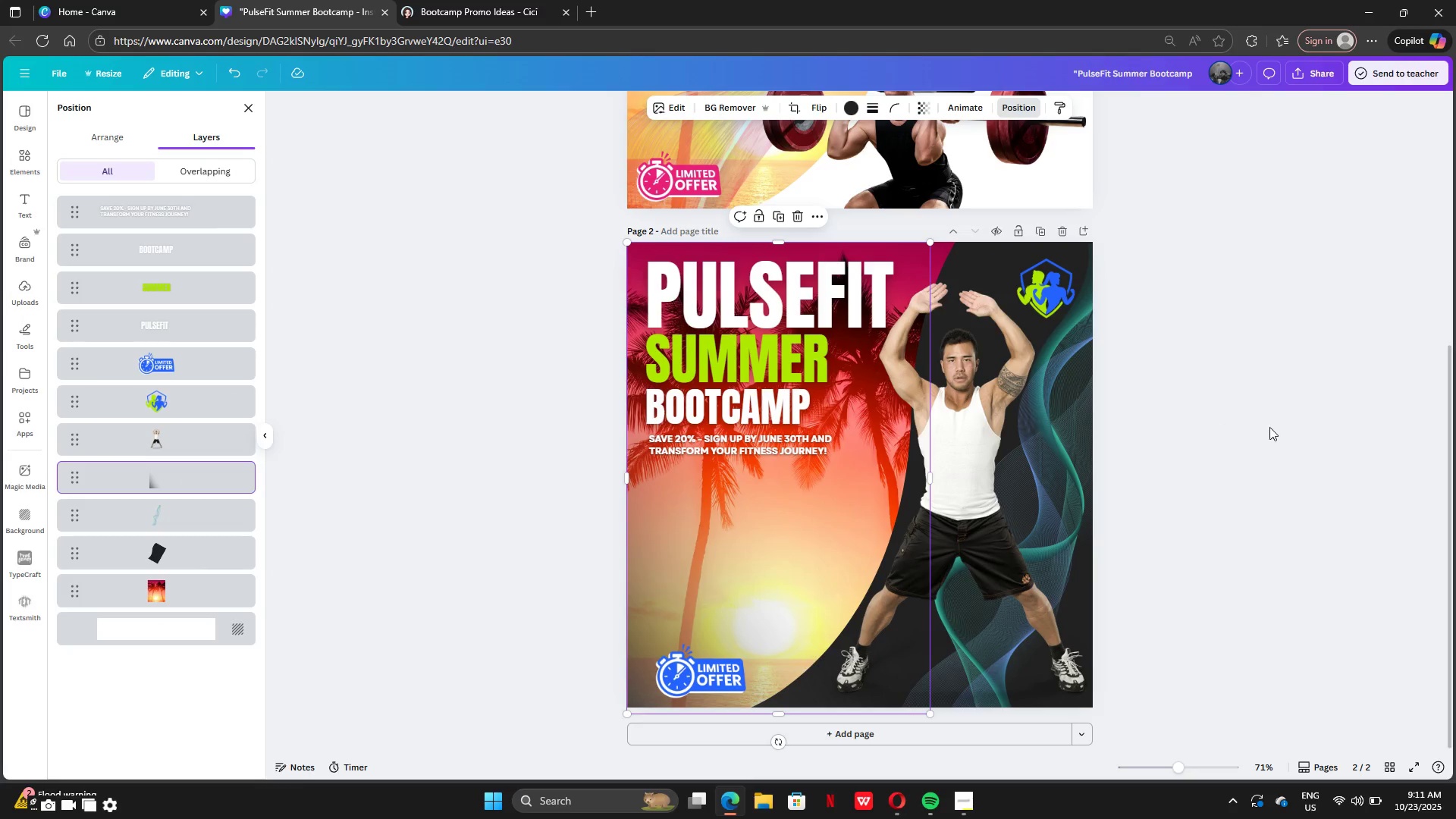 
double_click([1276, 427])
 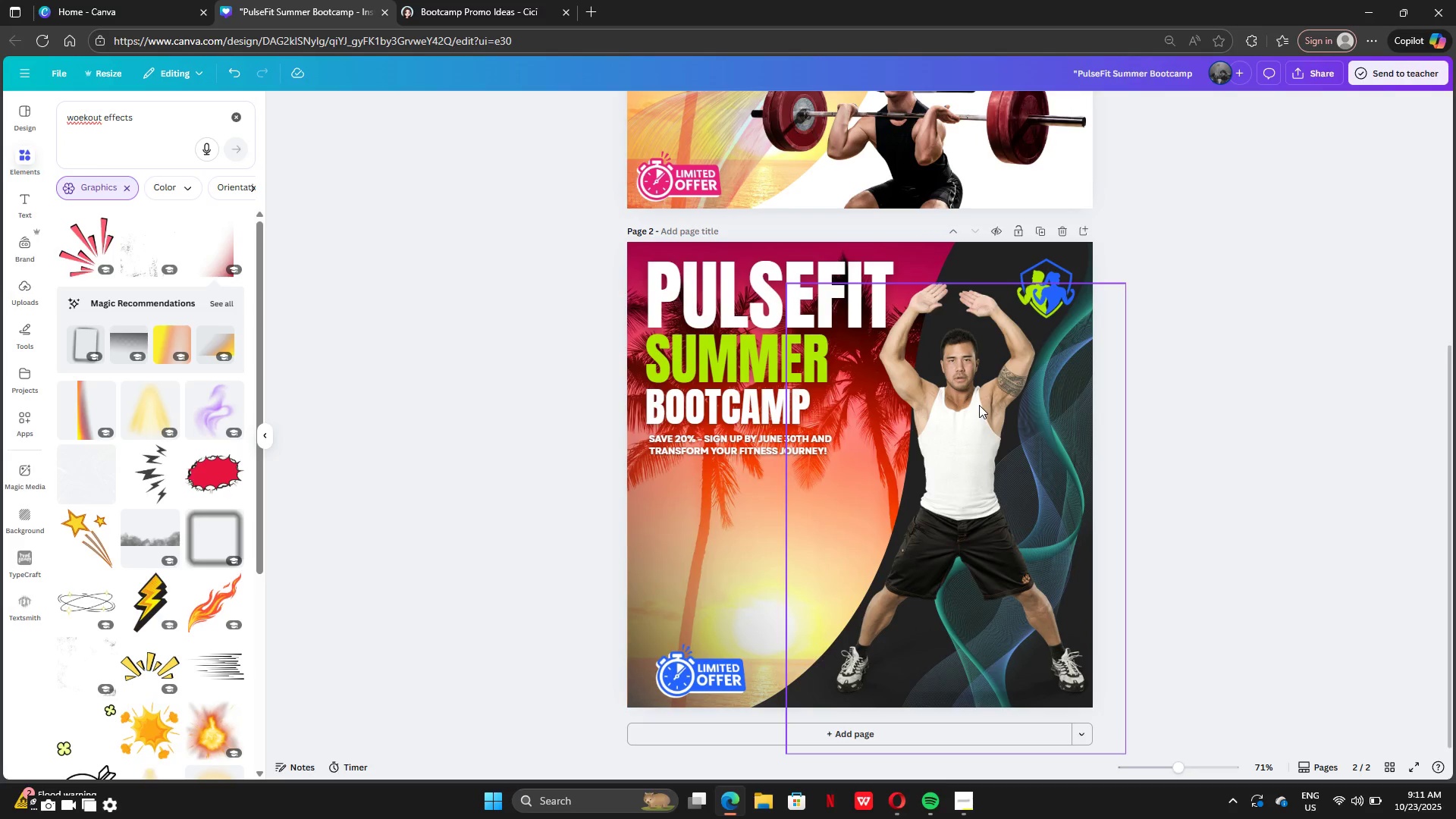 
left_click([975, 406])
 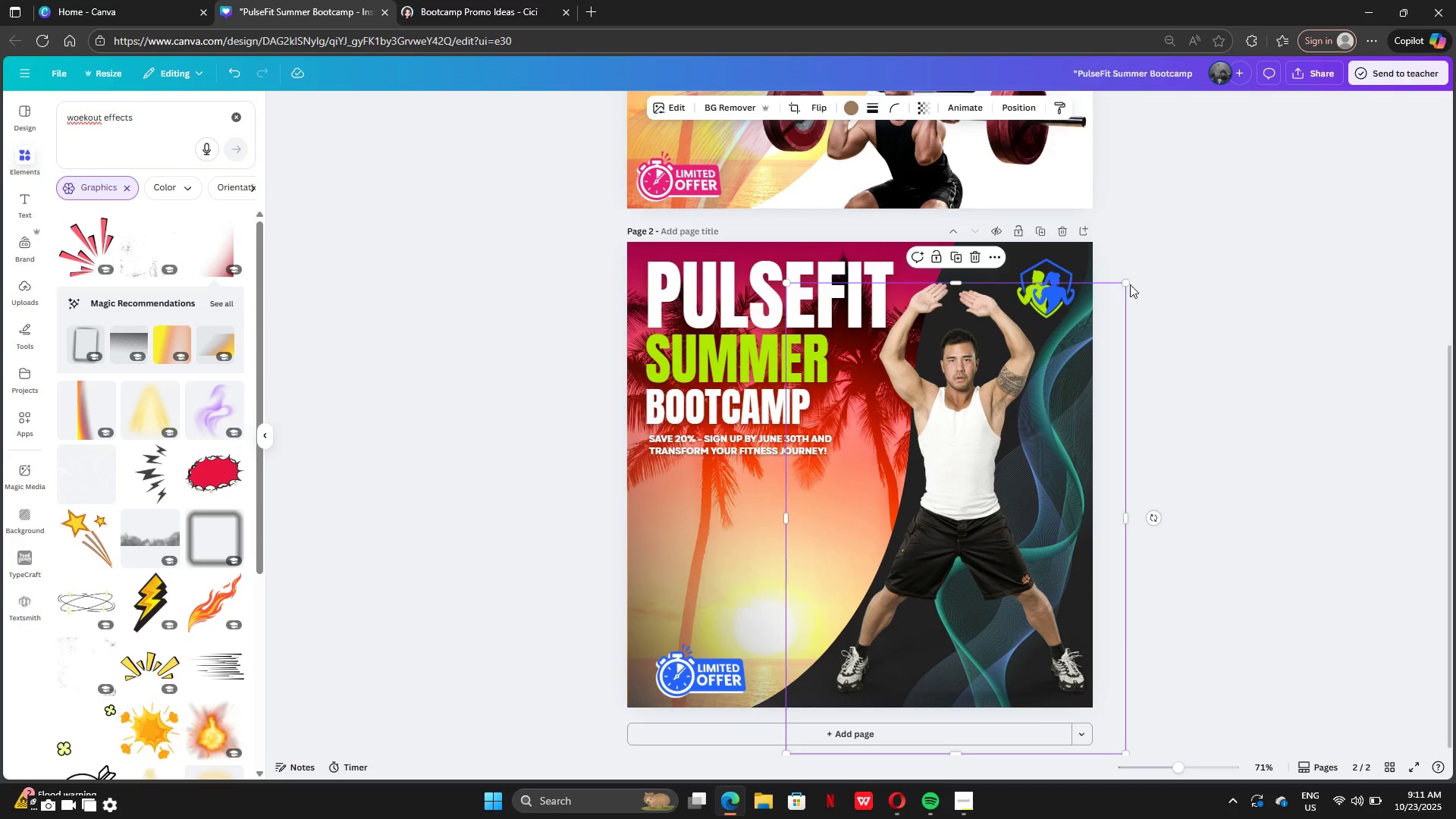 
left_click_drag(start_coordinate=[1123, 282], to_coordinate=[1085, 327])
 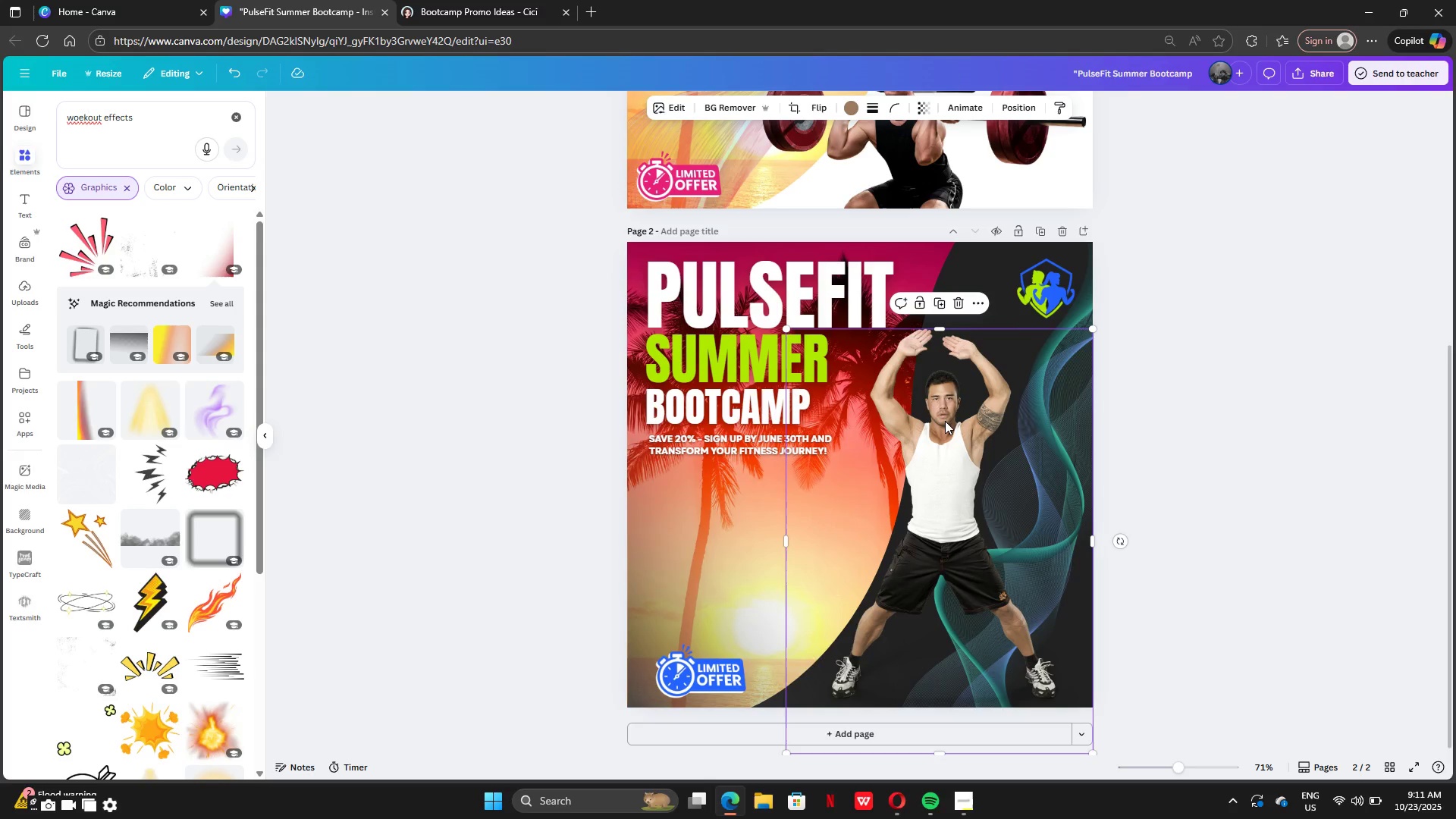 
left_click_drag(start_coordinate=[945, 421], to_coordinate=[953, 397])
 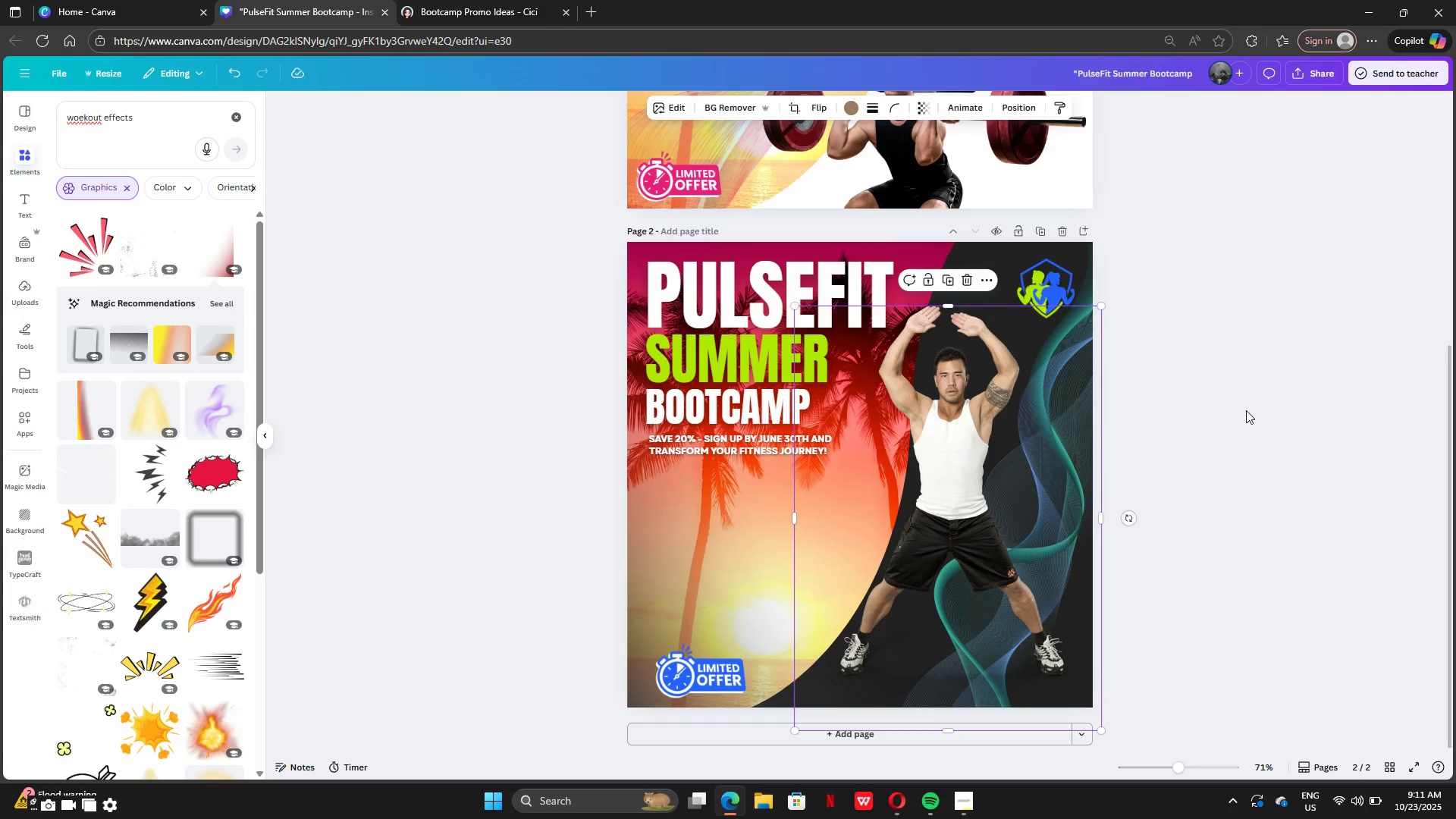 
left_click([1246, 410])
 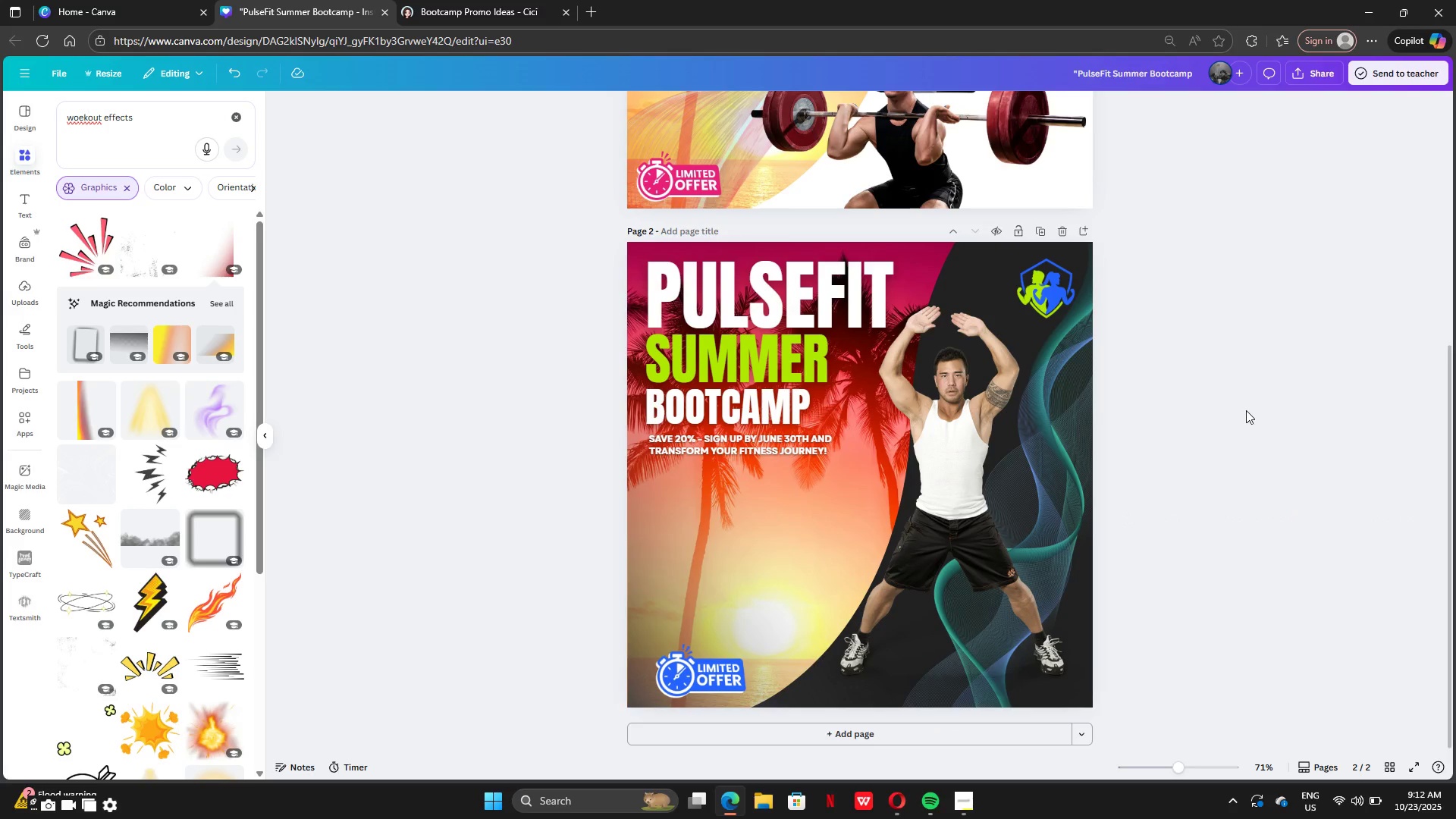 
scroll: coordinate [1283, 376], scroll_direction: down, amount: 1.0
 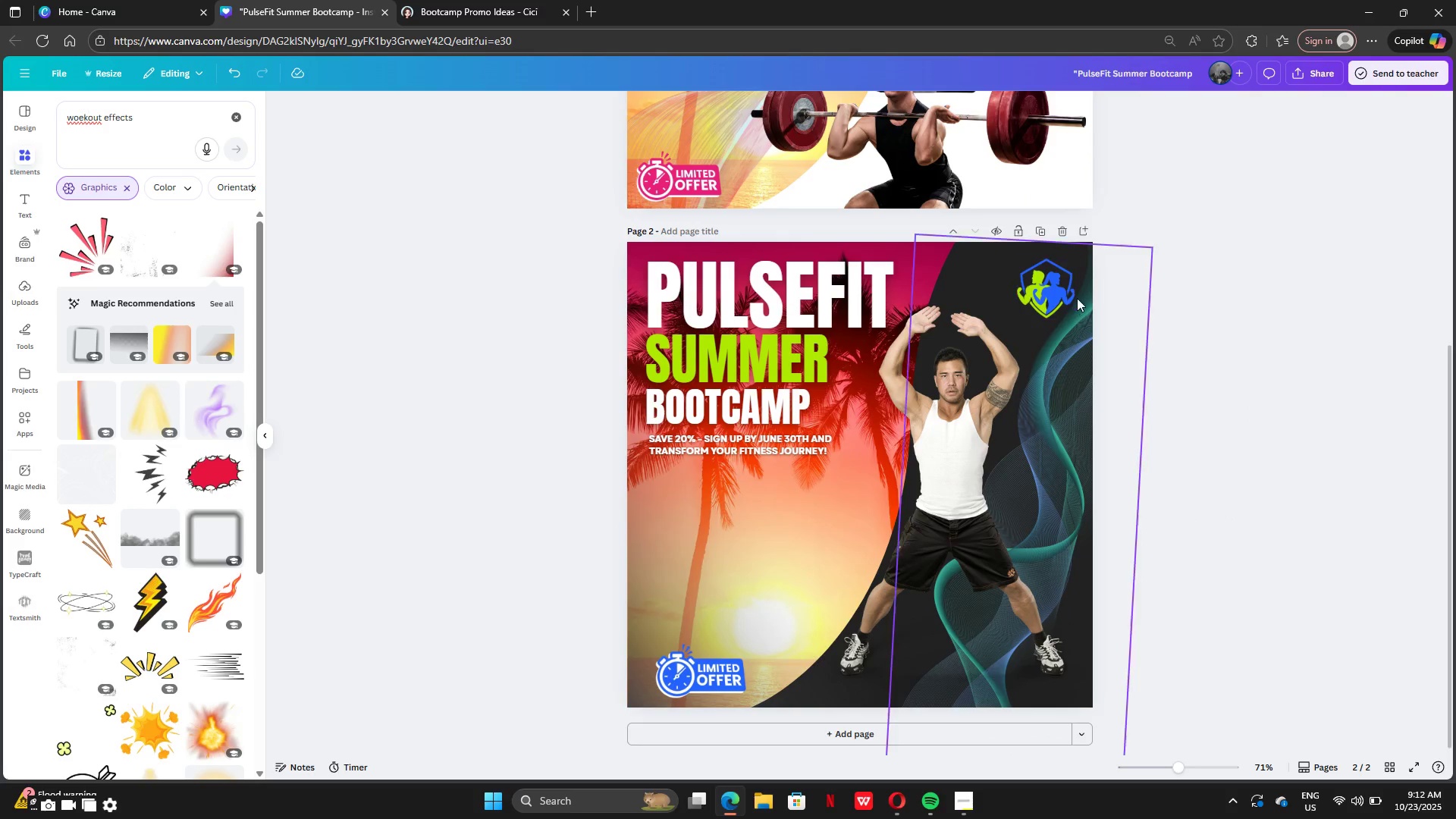 
left_click([1078, 295])
 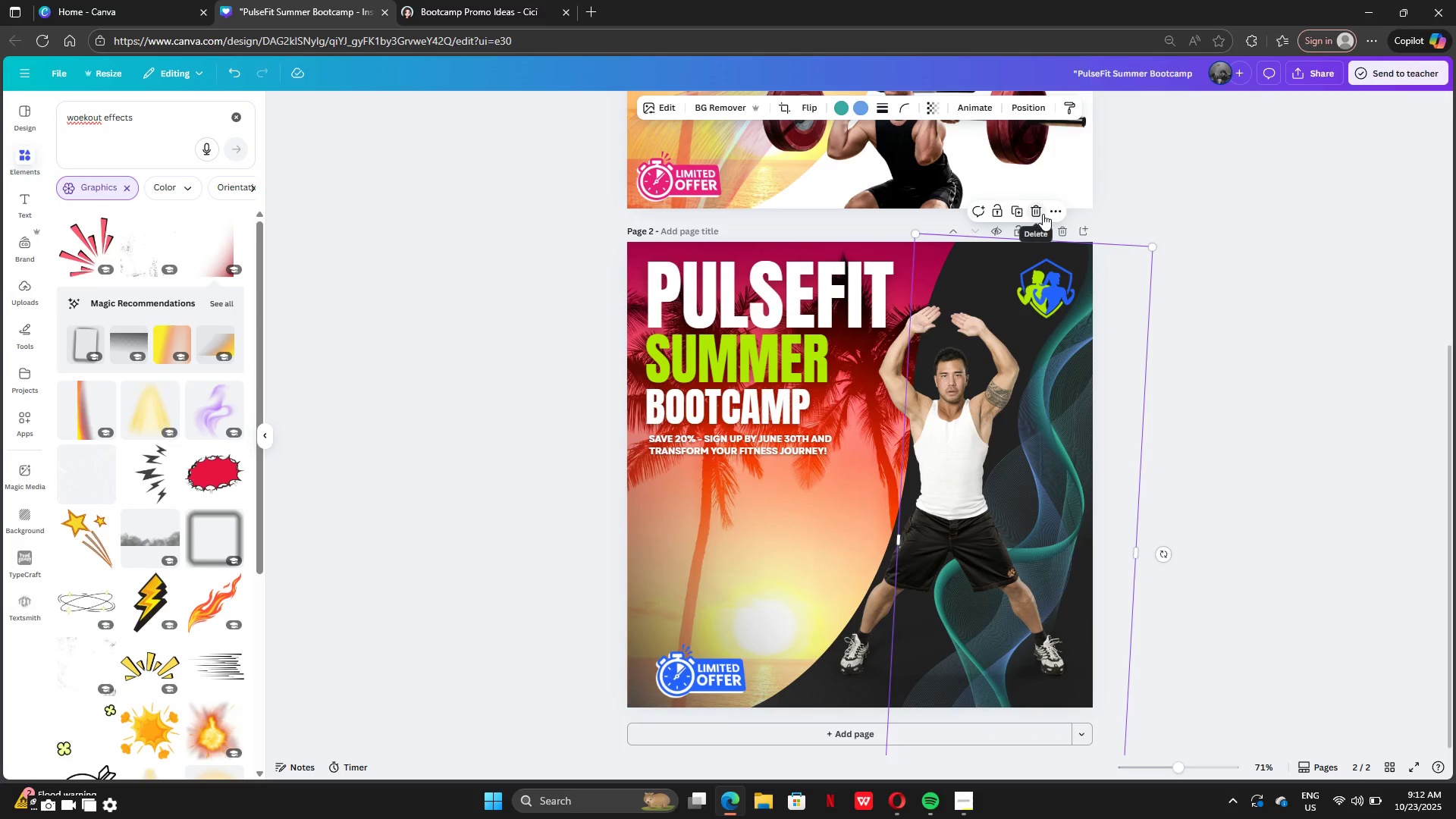 
left_click([1043, 214])
 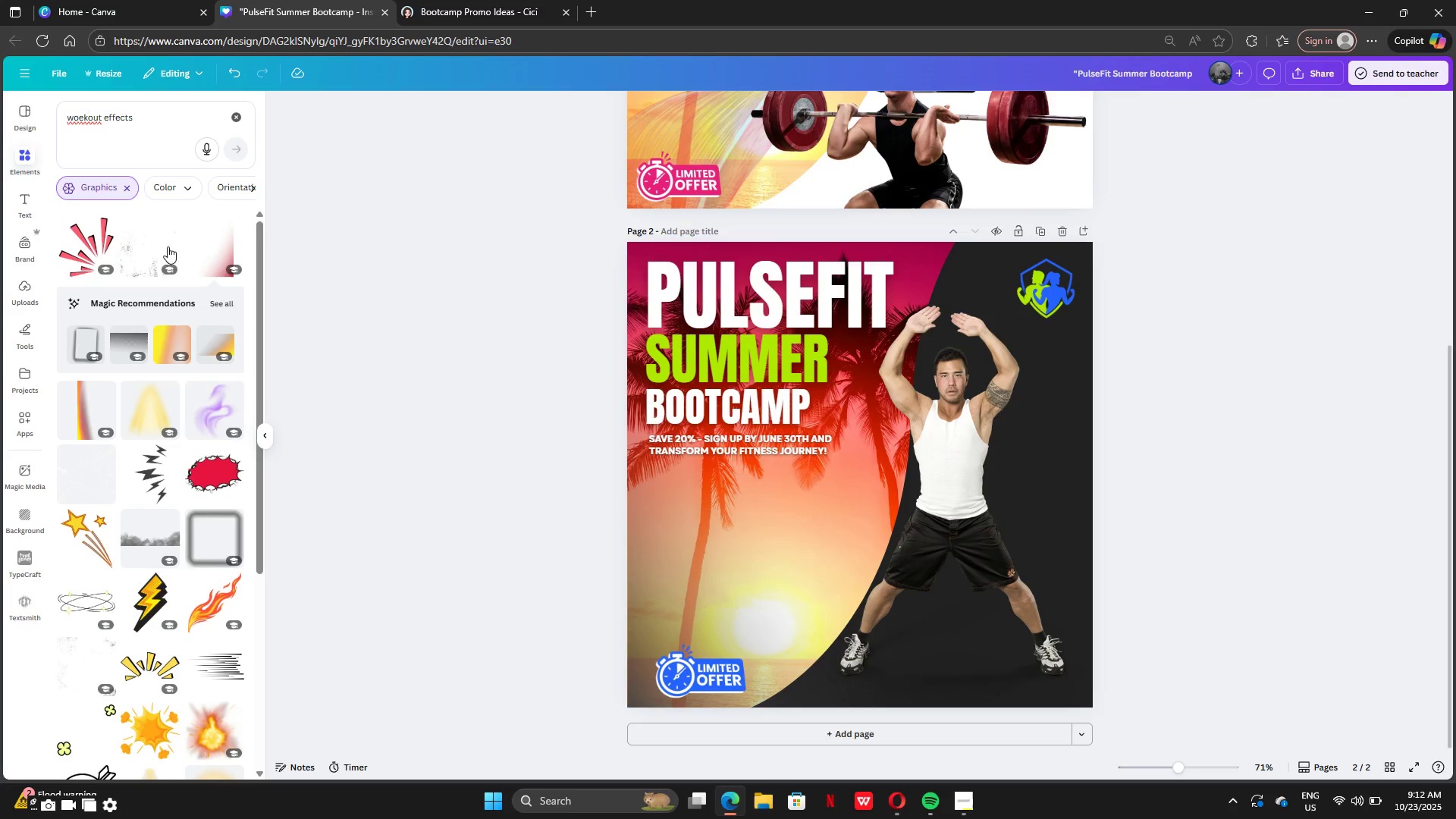 
scroll: coordinate [158, 454], scroll_direction: down, amount: 20.0
 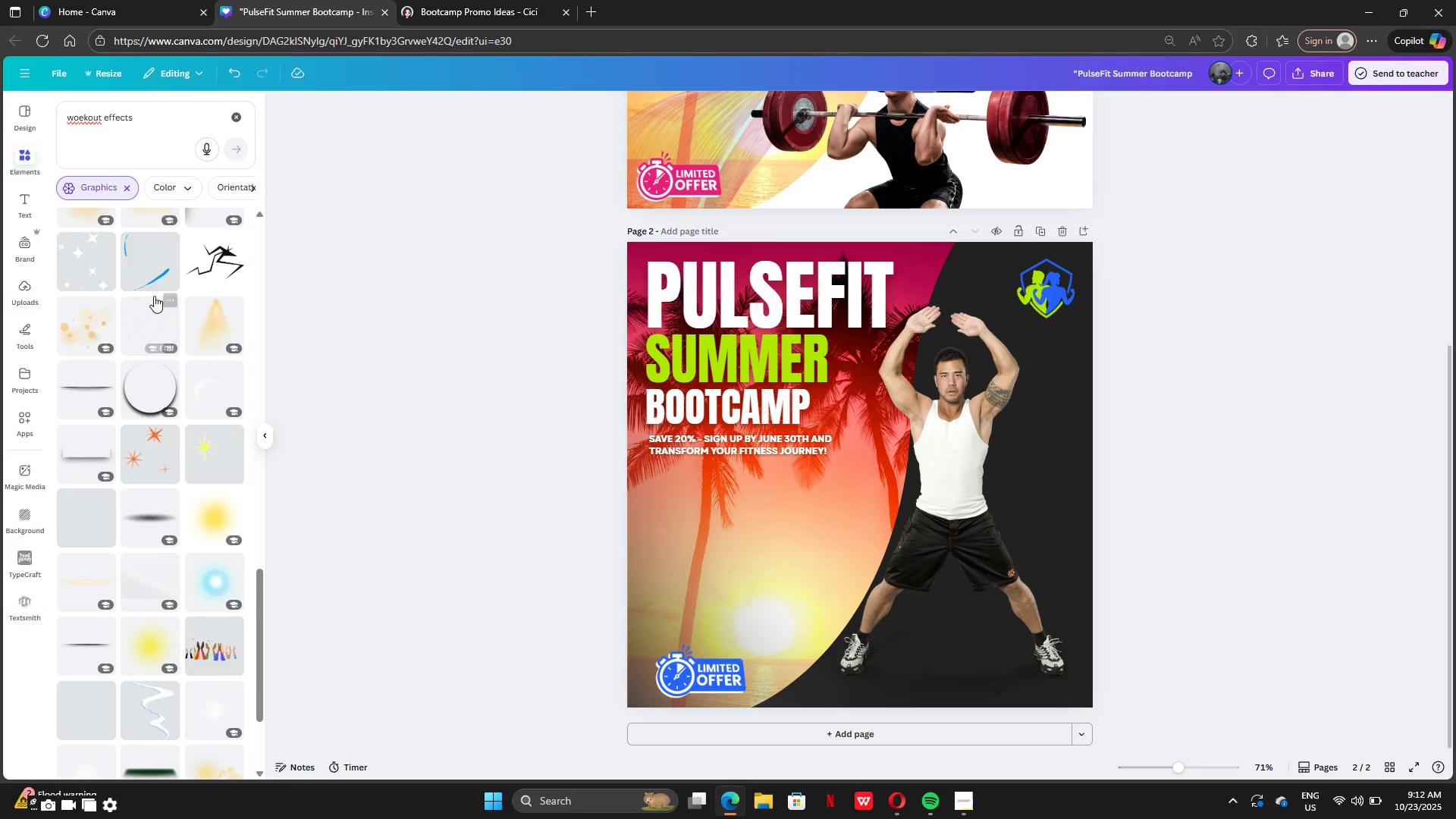 
left_click([151, 258])
 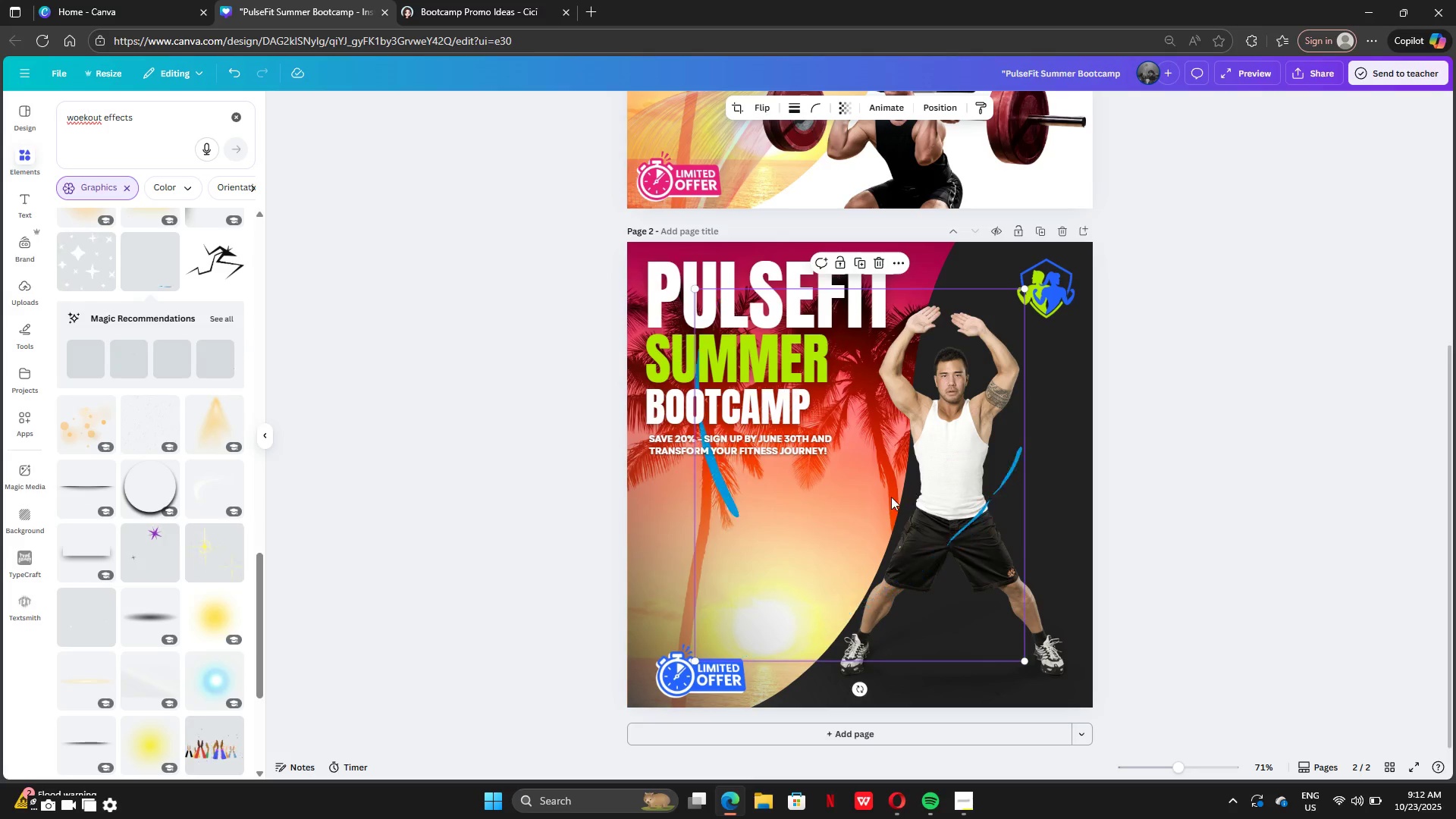 
left_click_drag(start_coordinate=[827, 500], to_coordinate=[905, 509])
 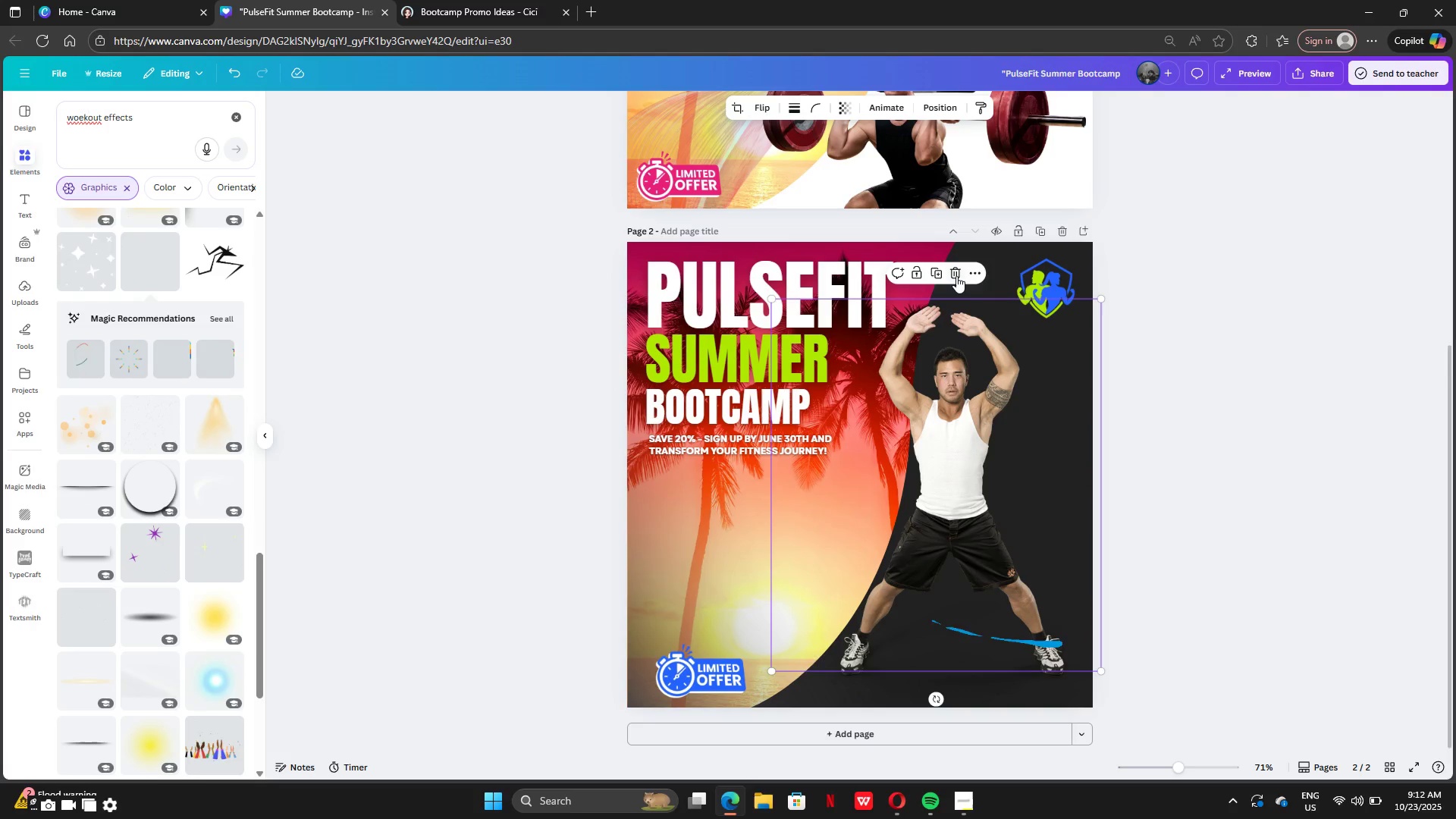 
left_click([956, 275])
 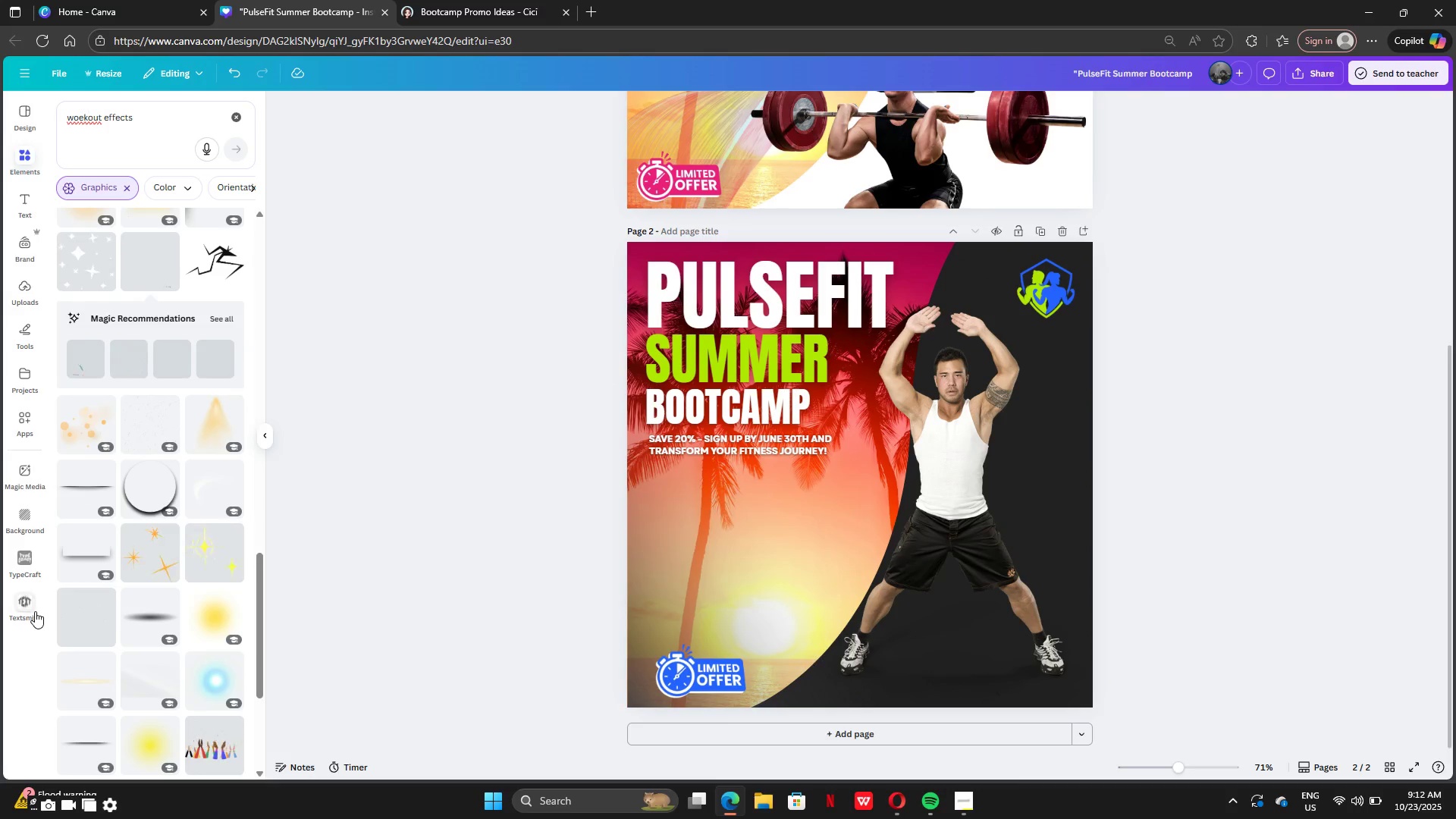 
scroll: coordinate [195, 535], scroll_direction: down, amount: 27.0
 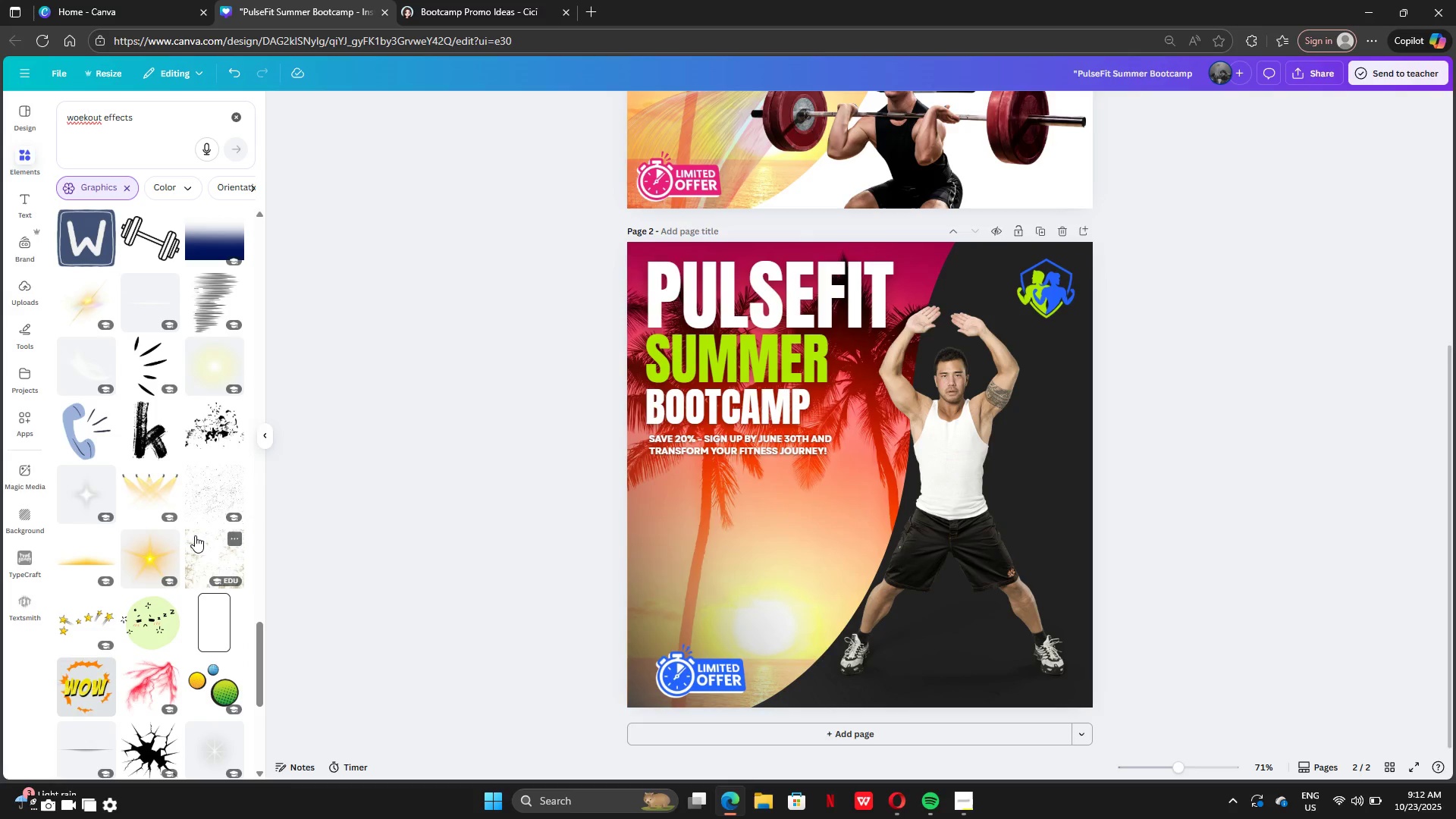 
scroll: coordinate [196, 529], scroll_direction: down, amount: 15.0
 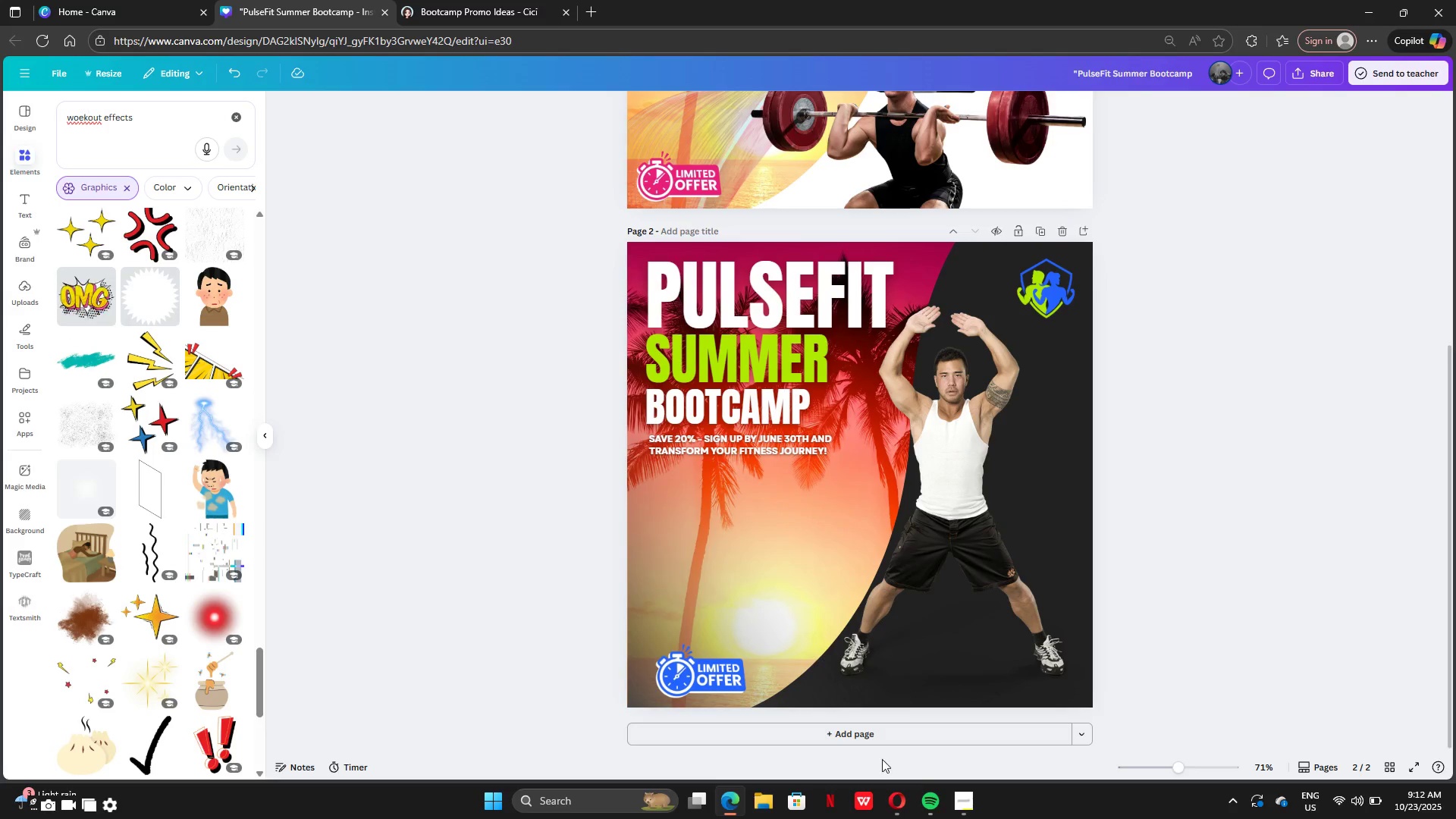 
left_click([959, 801])